 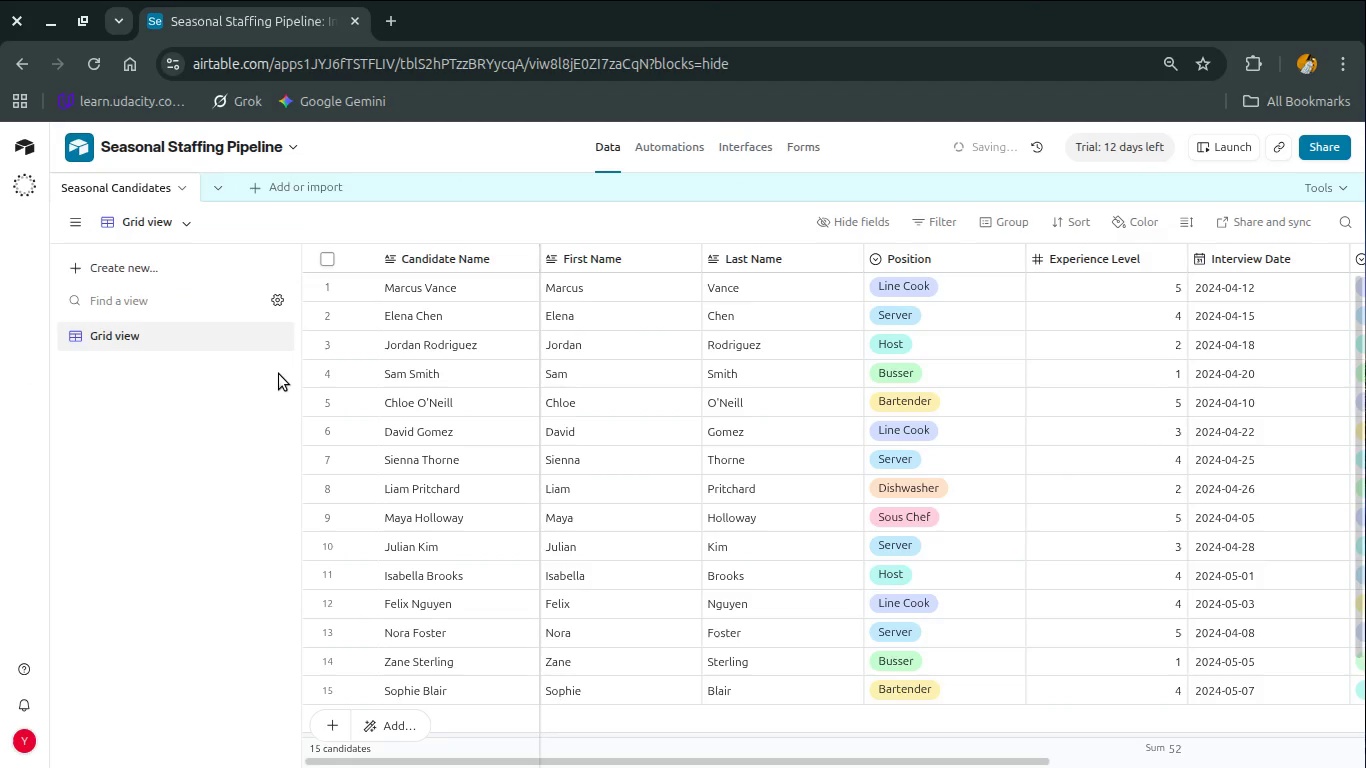 
scroll: coordinate [760, 470], scroll_direction: down, amount: 4.0
 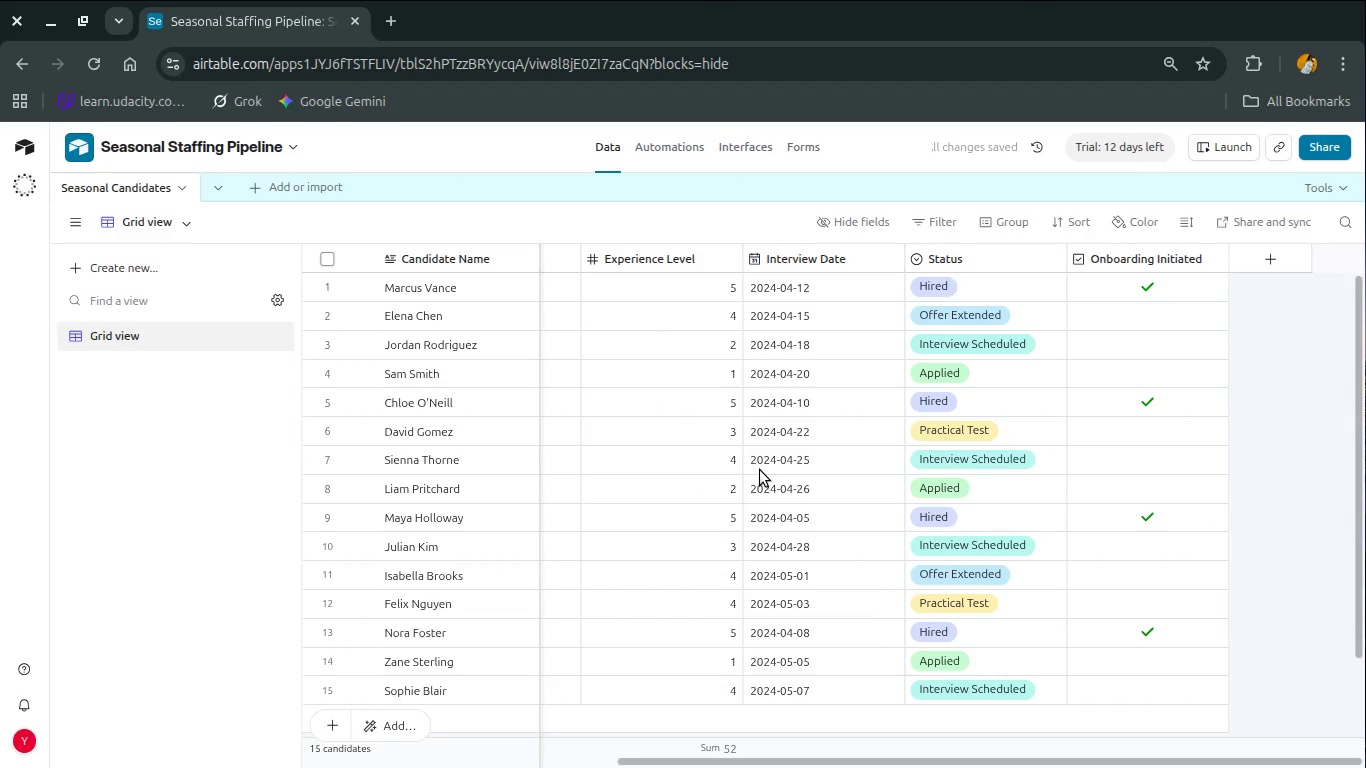 
key(Alt+AltLeft)
 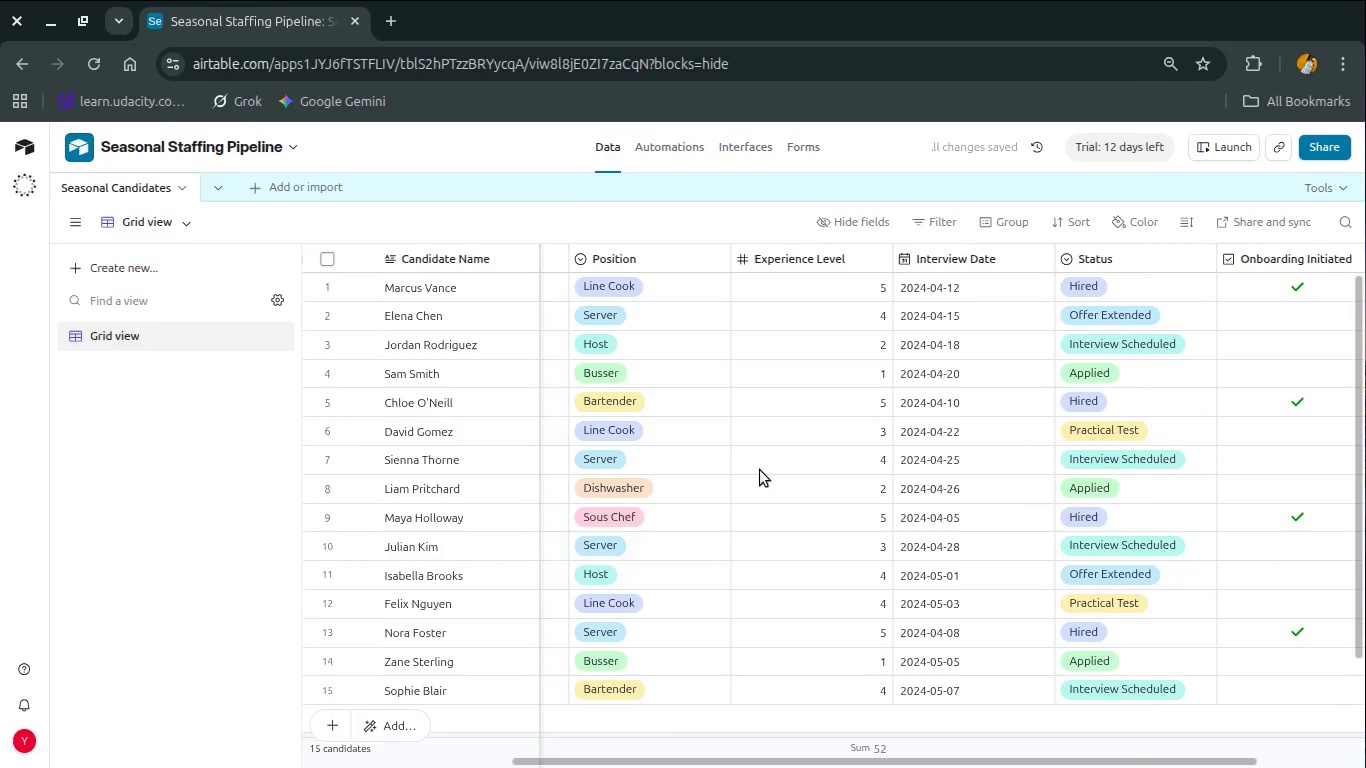 
key(Alt+Tab)
 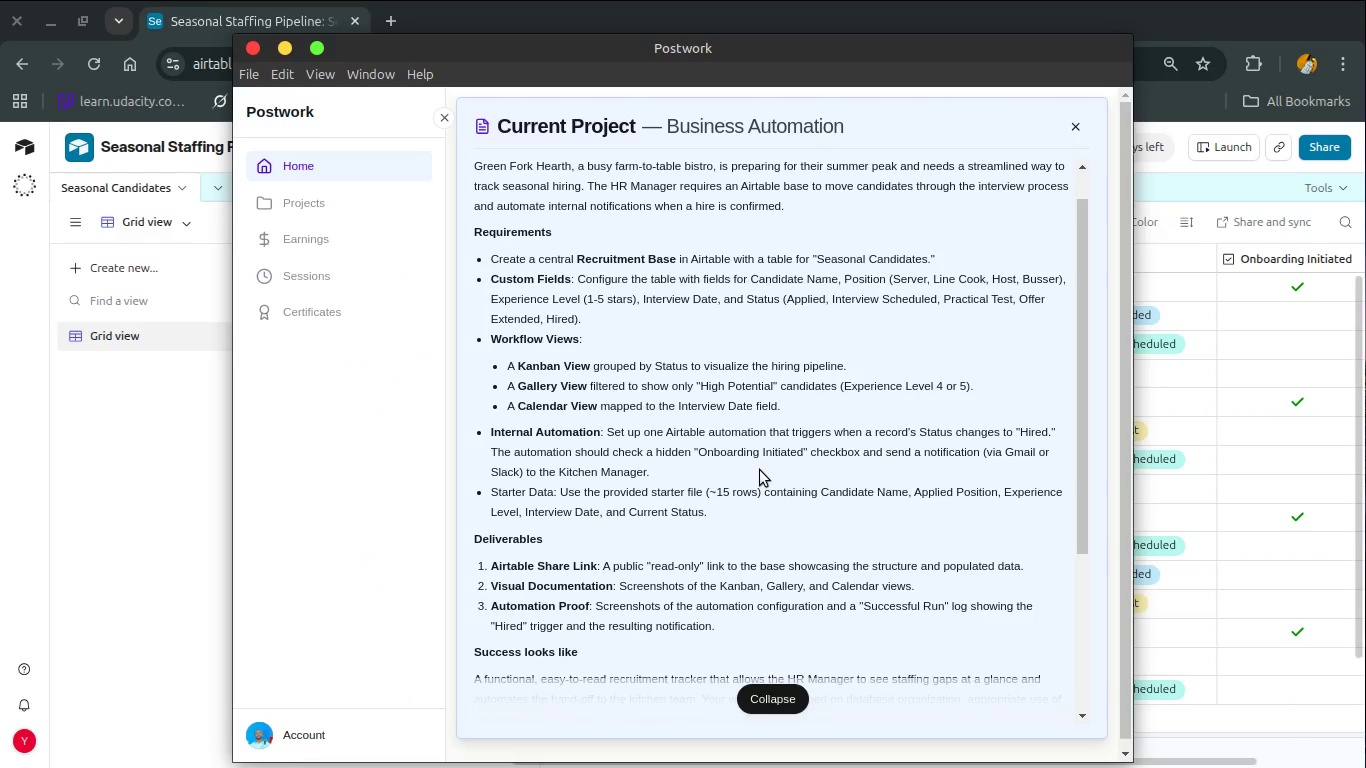 
scroll: coordinate [760, 470], scroll_direction: up, amount: 1.0